 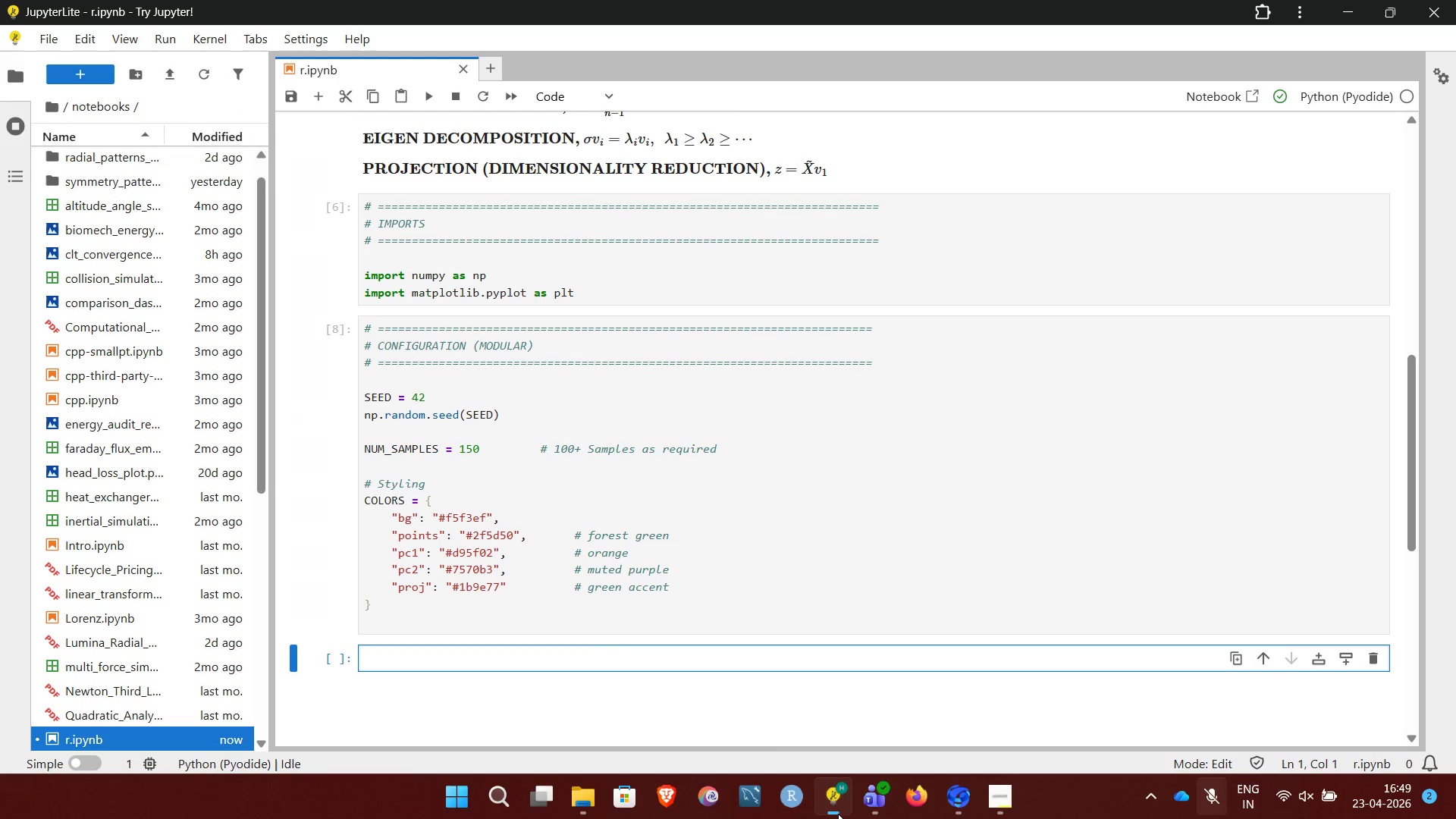 
left_click([504, 664])
 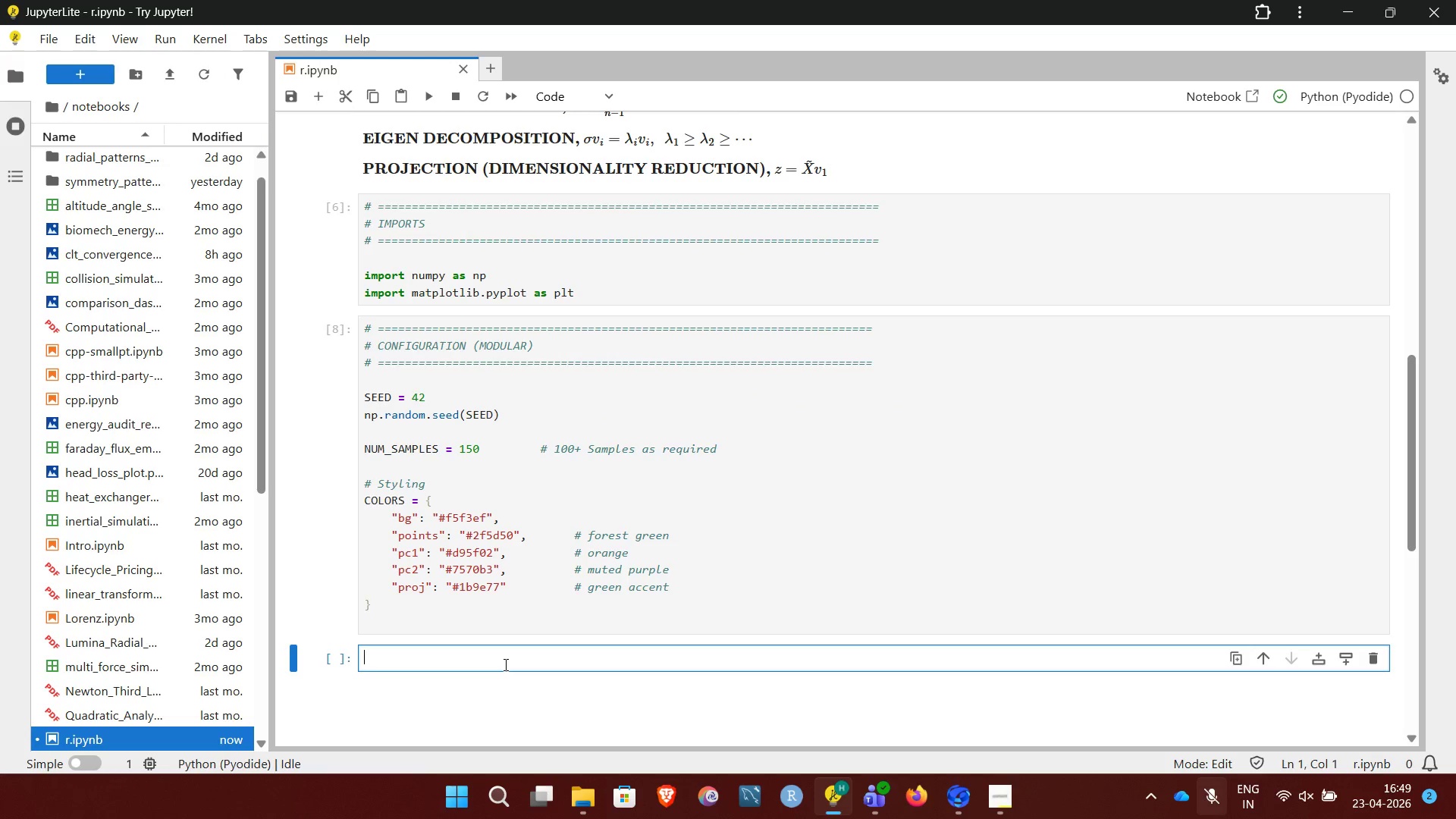 
key(Shift+3)
 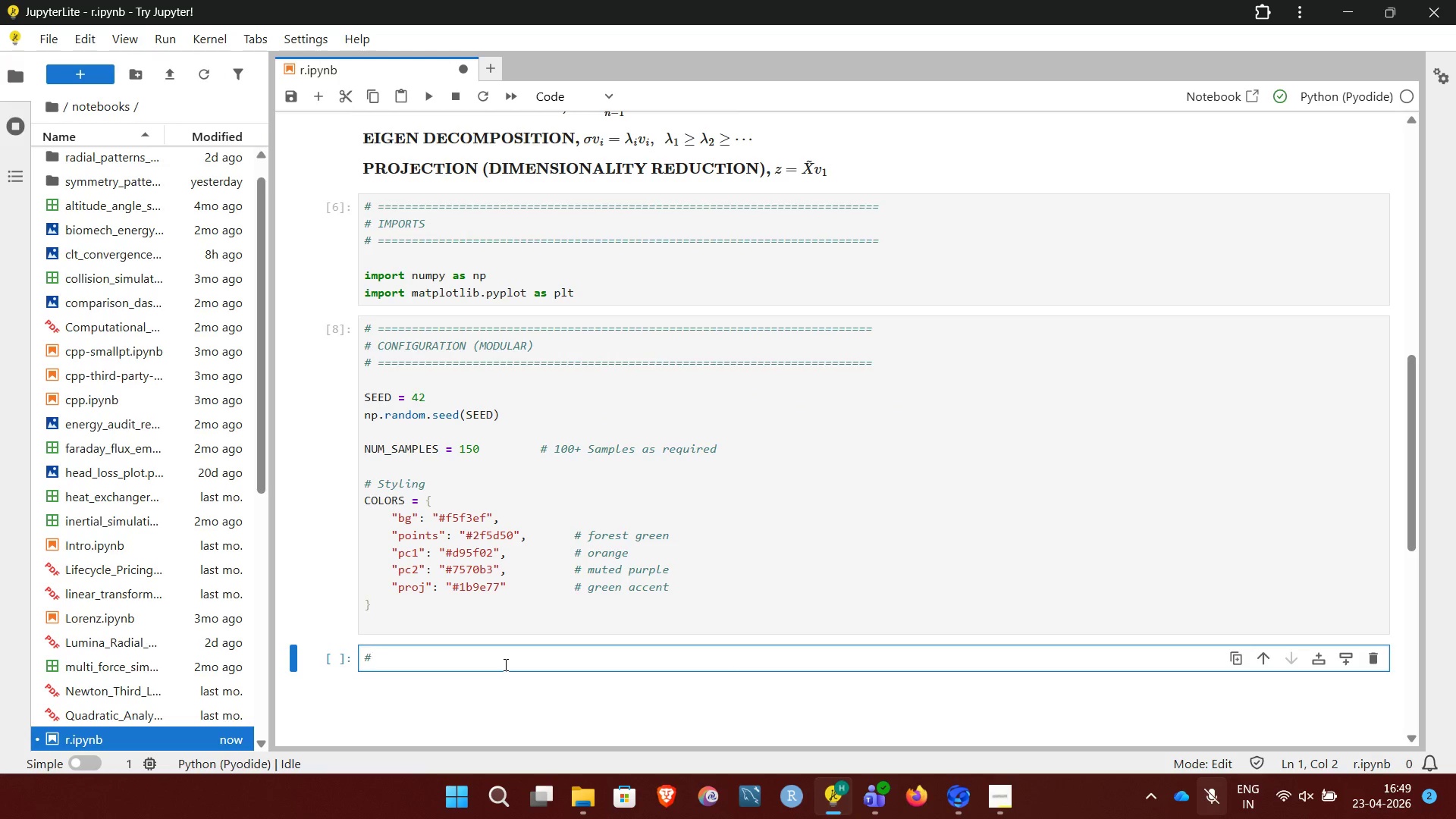 
key(Space)
 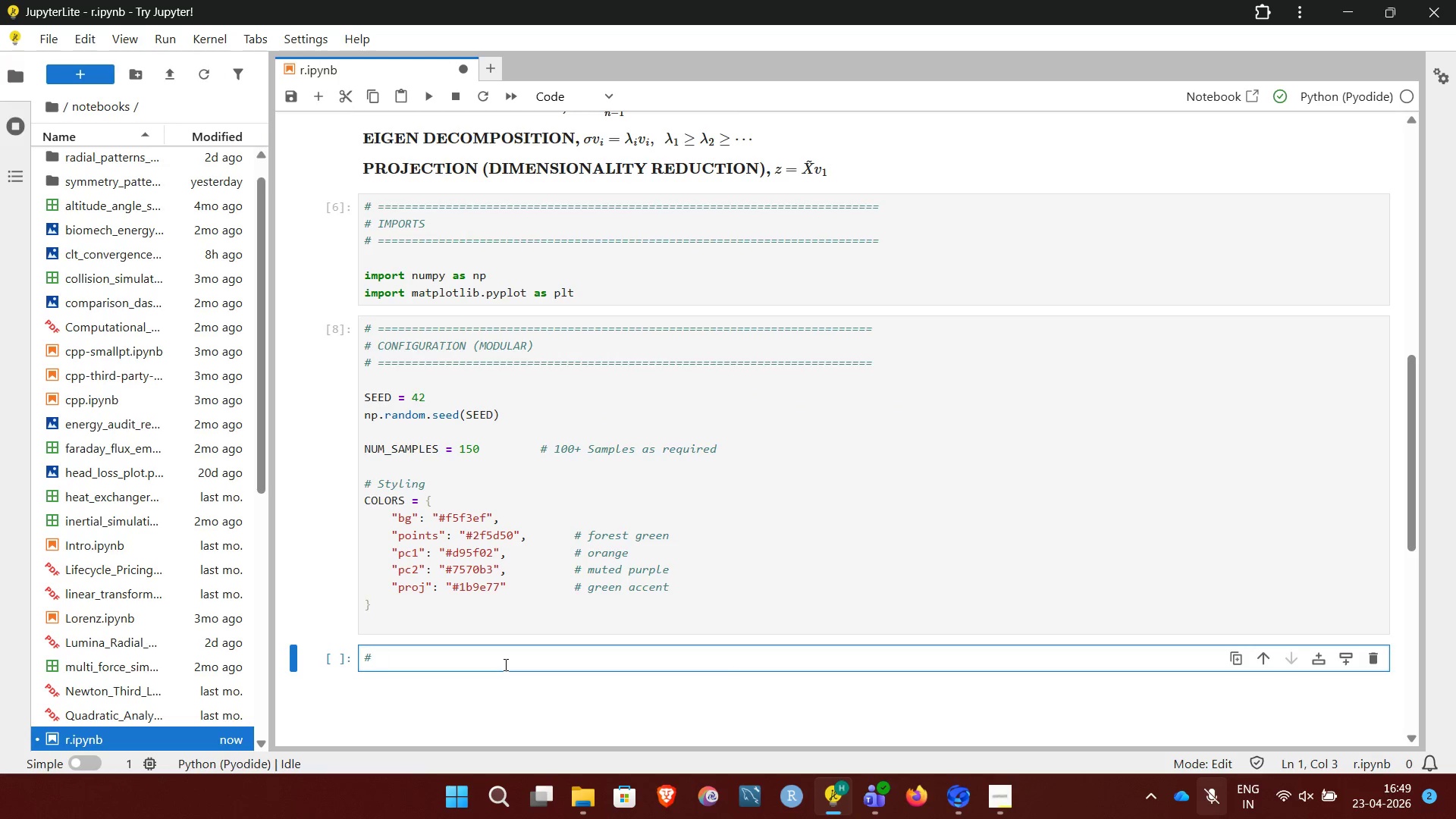 
hold_key(key=Equal, duration=1.52)
 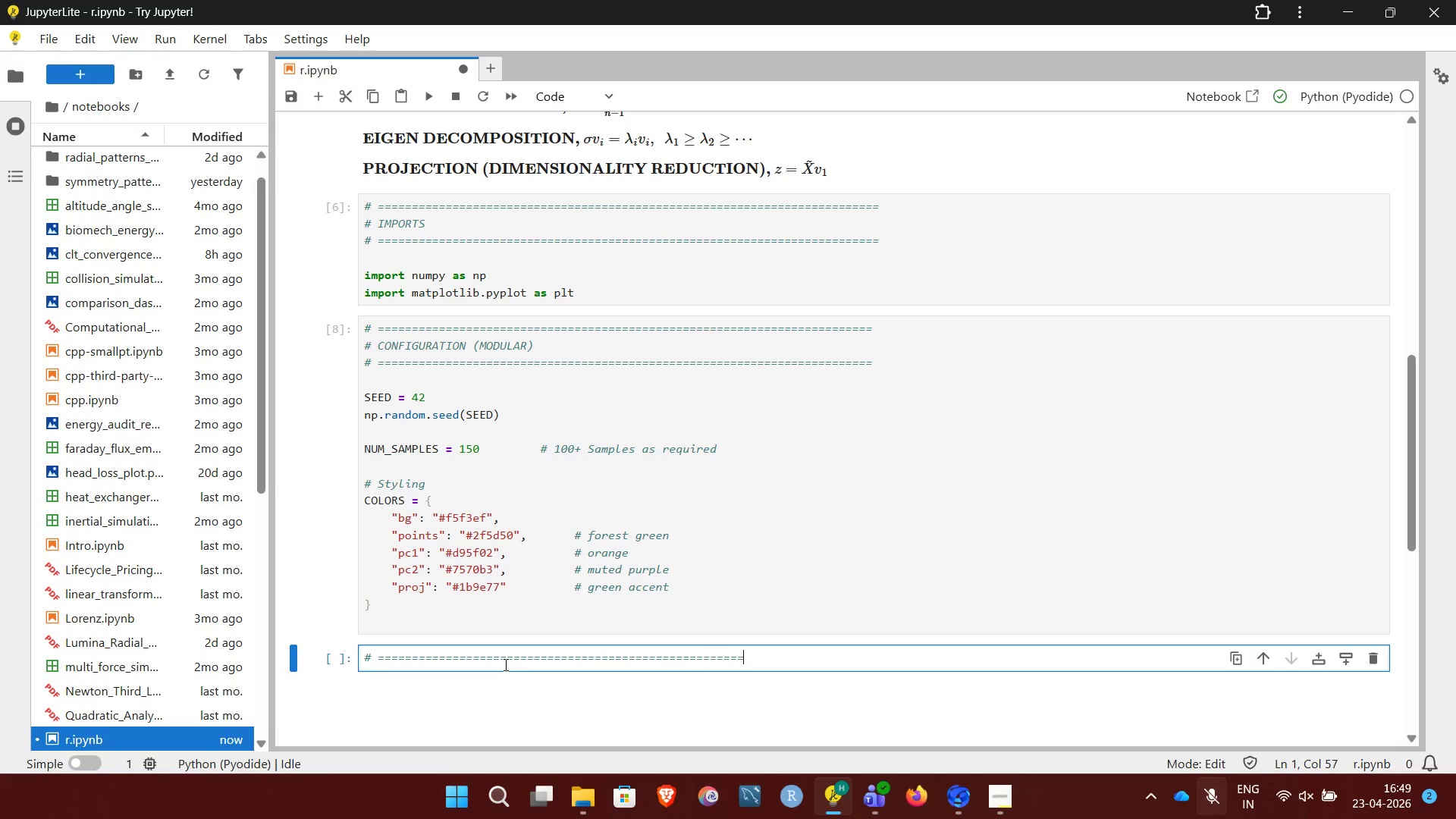 
hold_key(key=Equal, duration=1.17)
 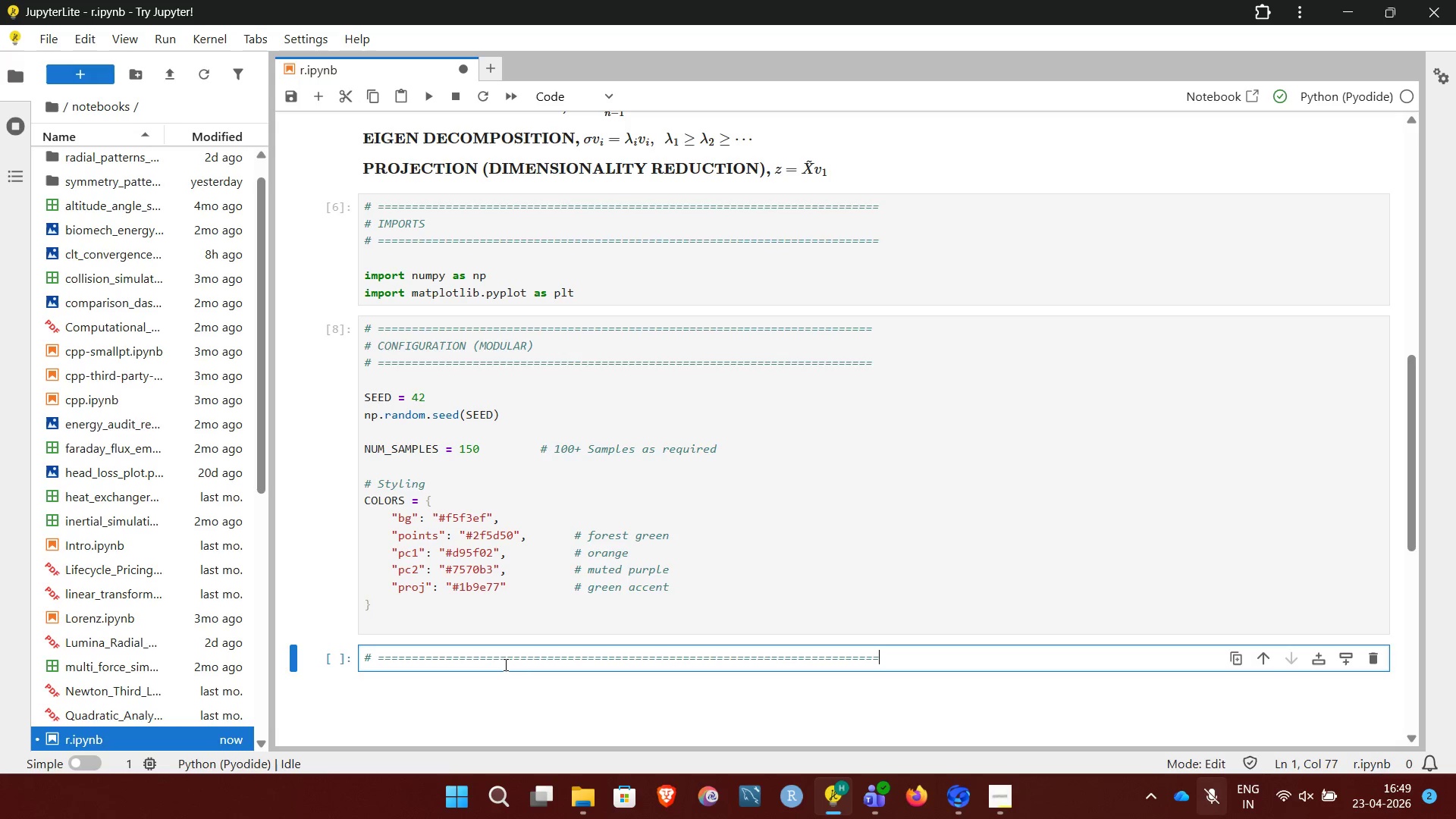 
key(Enter)
 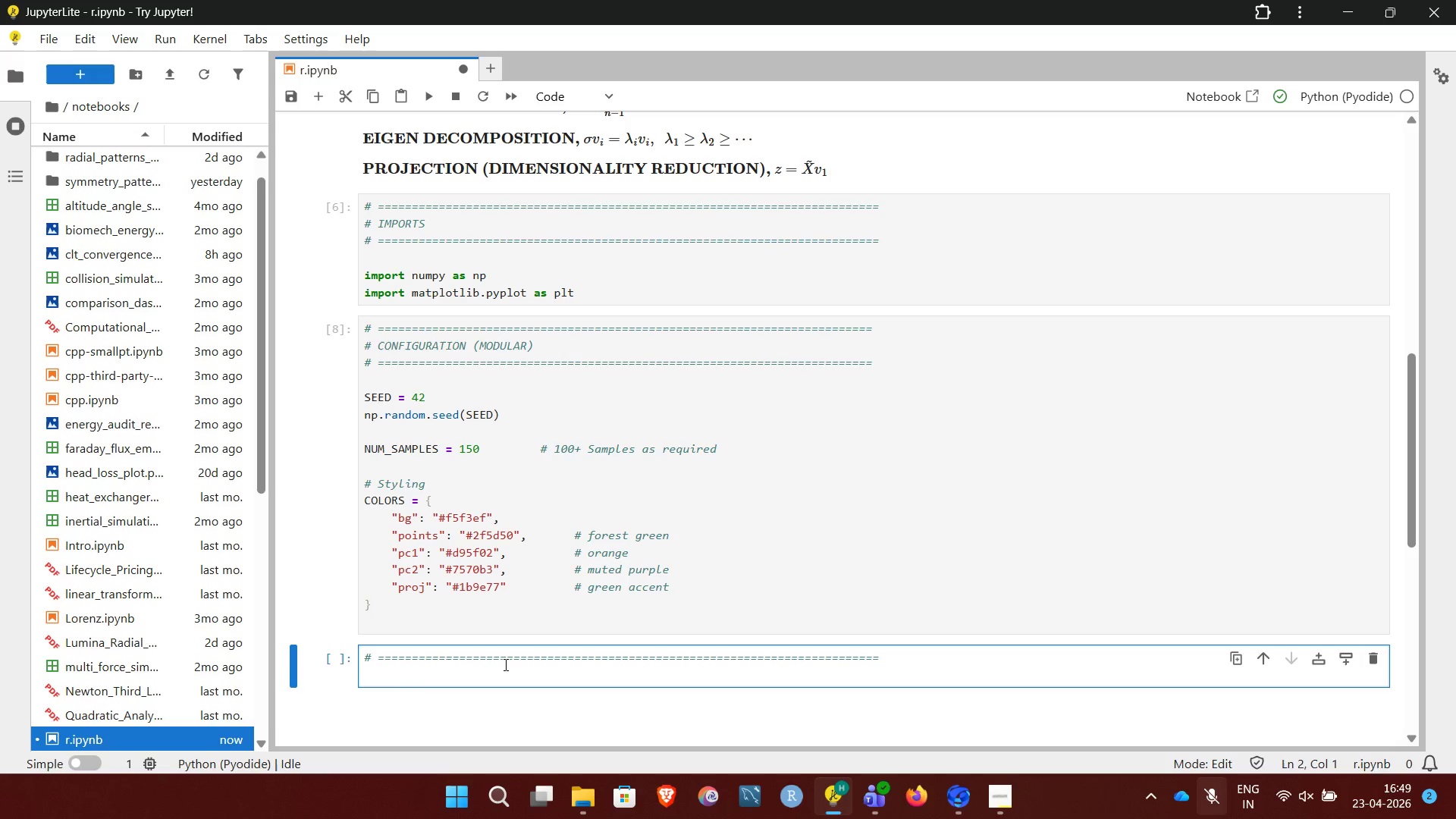 
type(# SYNTHETIC DATA GENERATION (CORRELATED VARIABLES))
 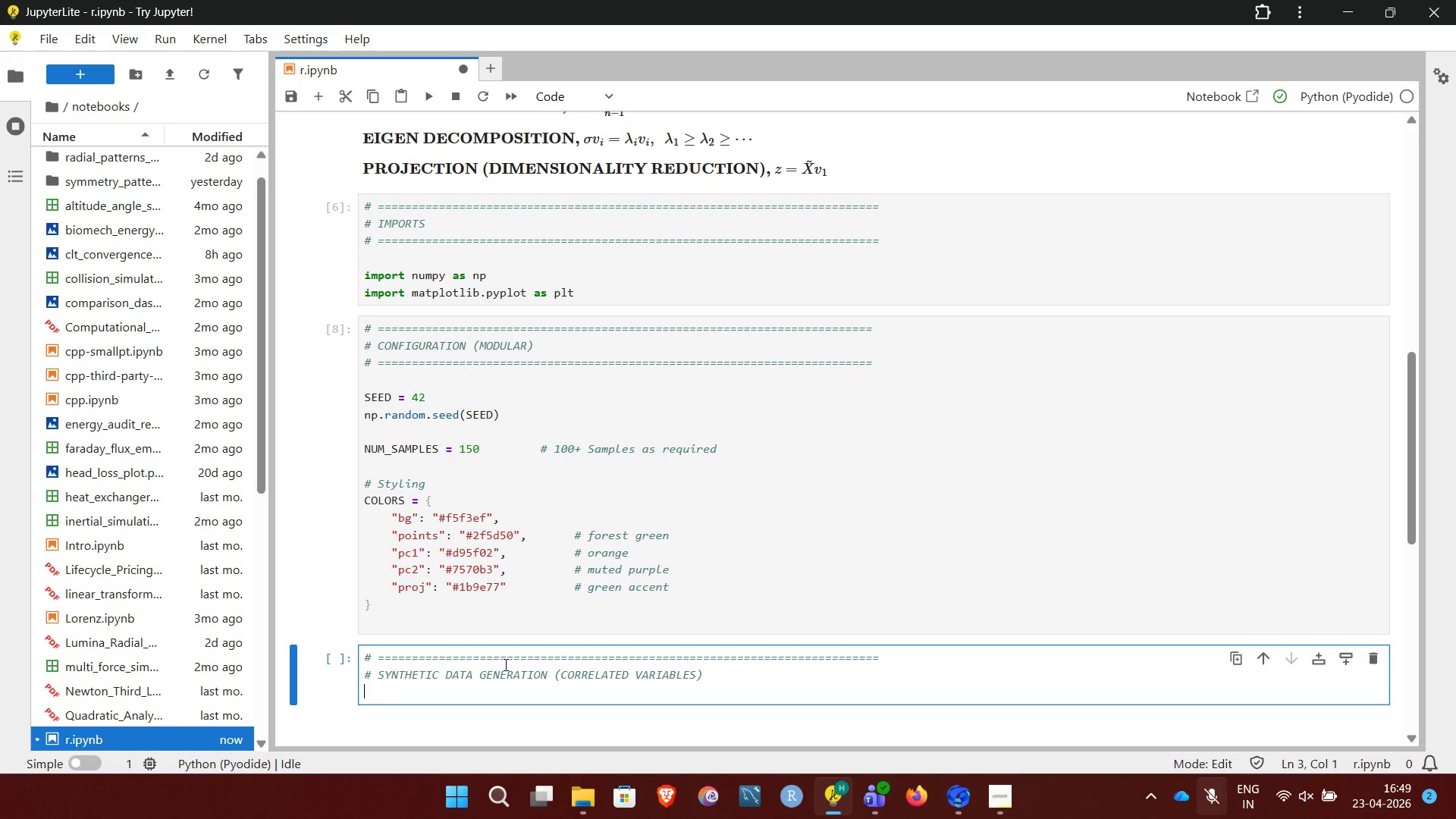 
 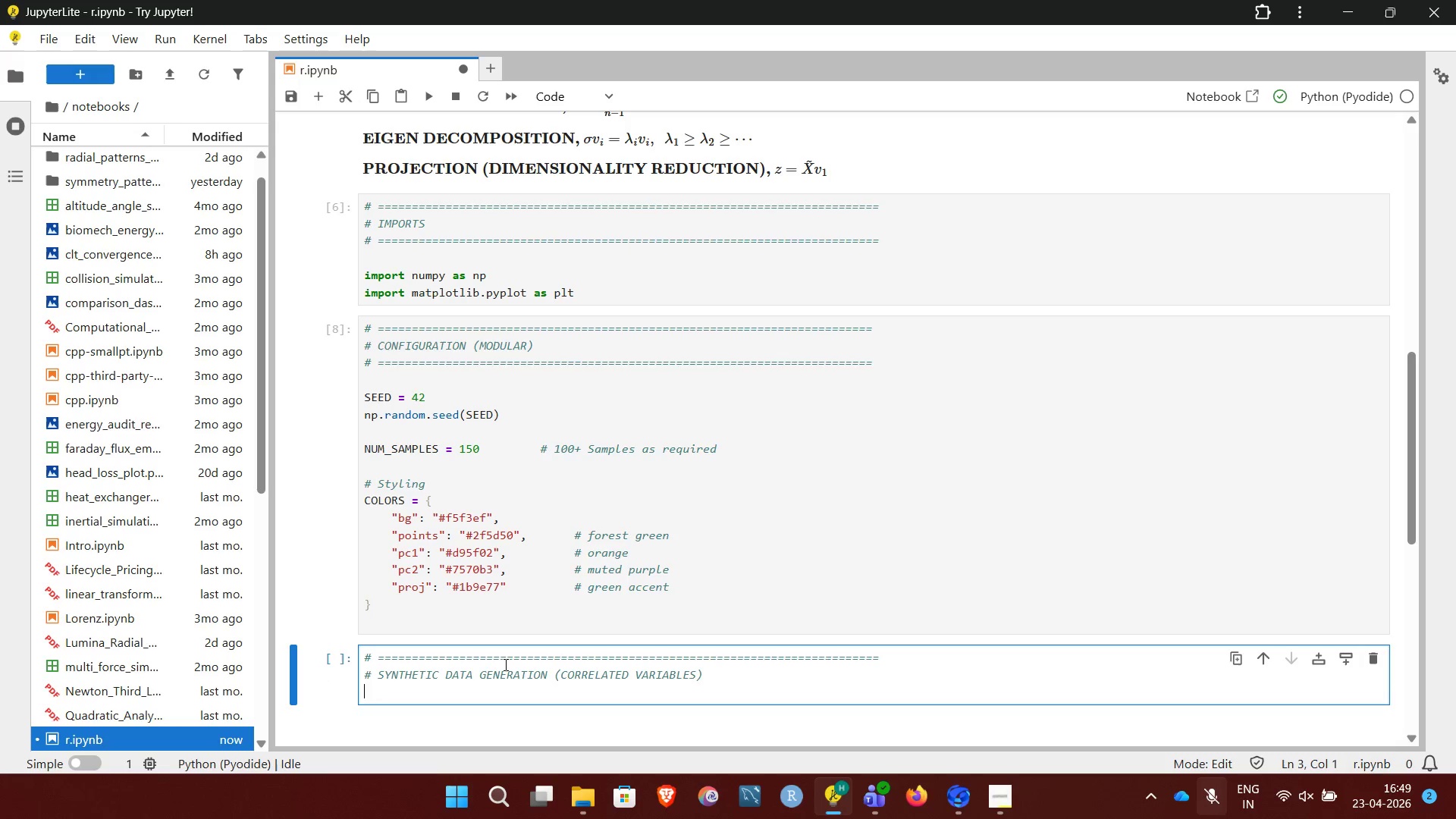 
key(Enter)
 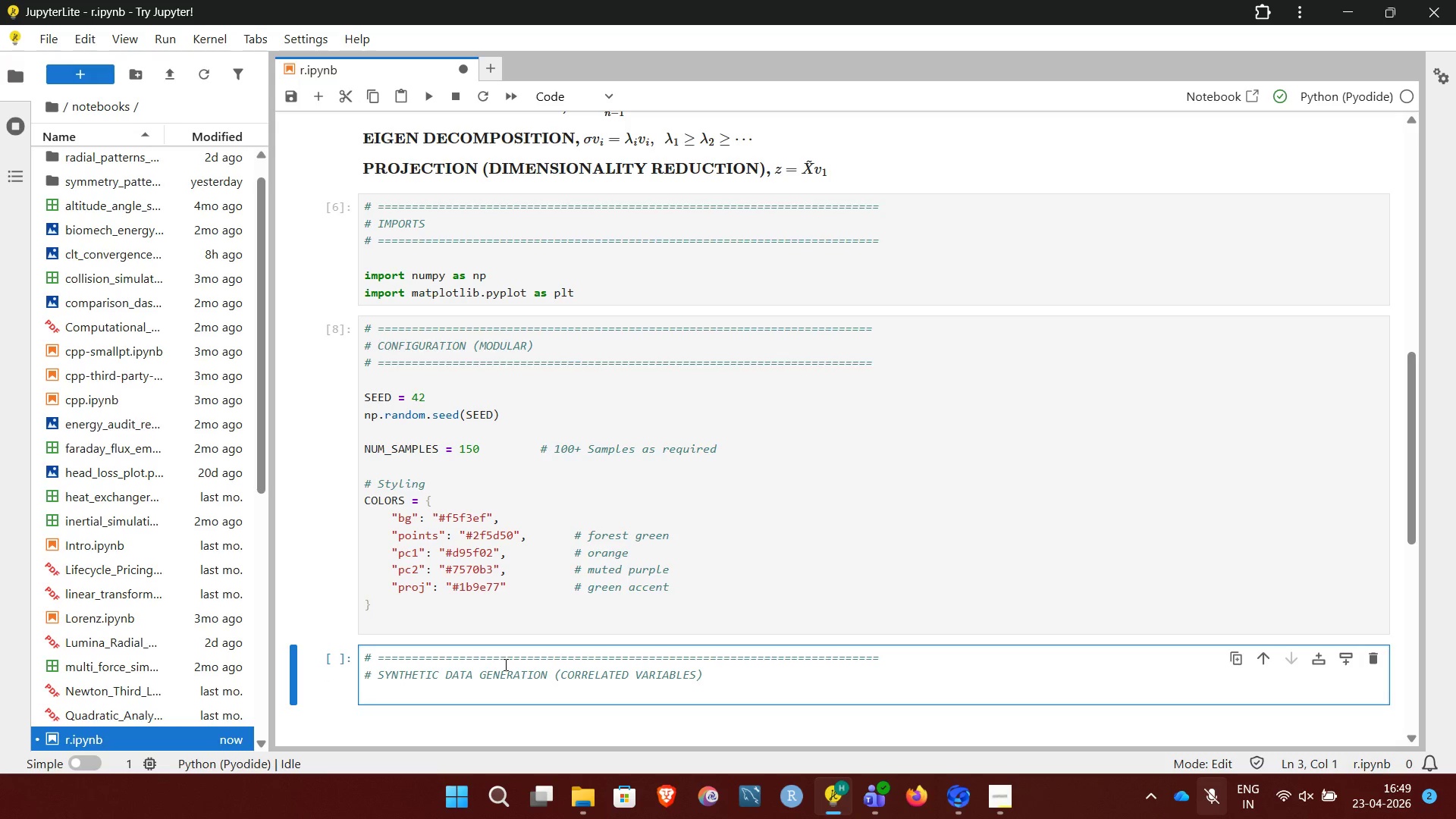 
key(Shift+3)
 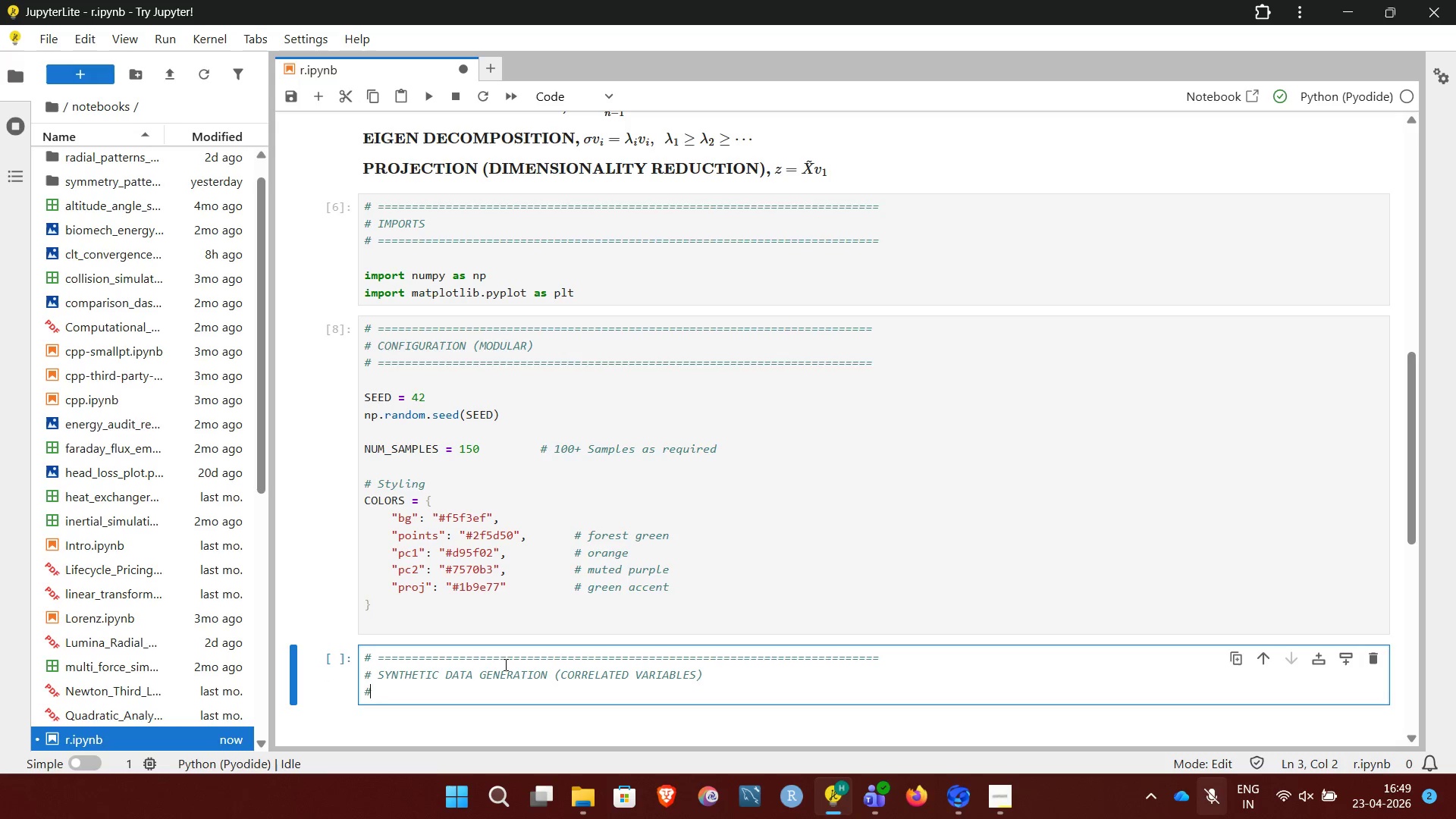 
key(Space)
 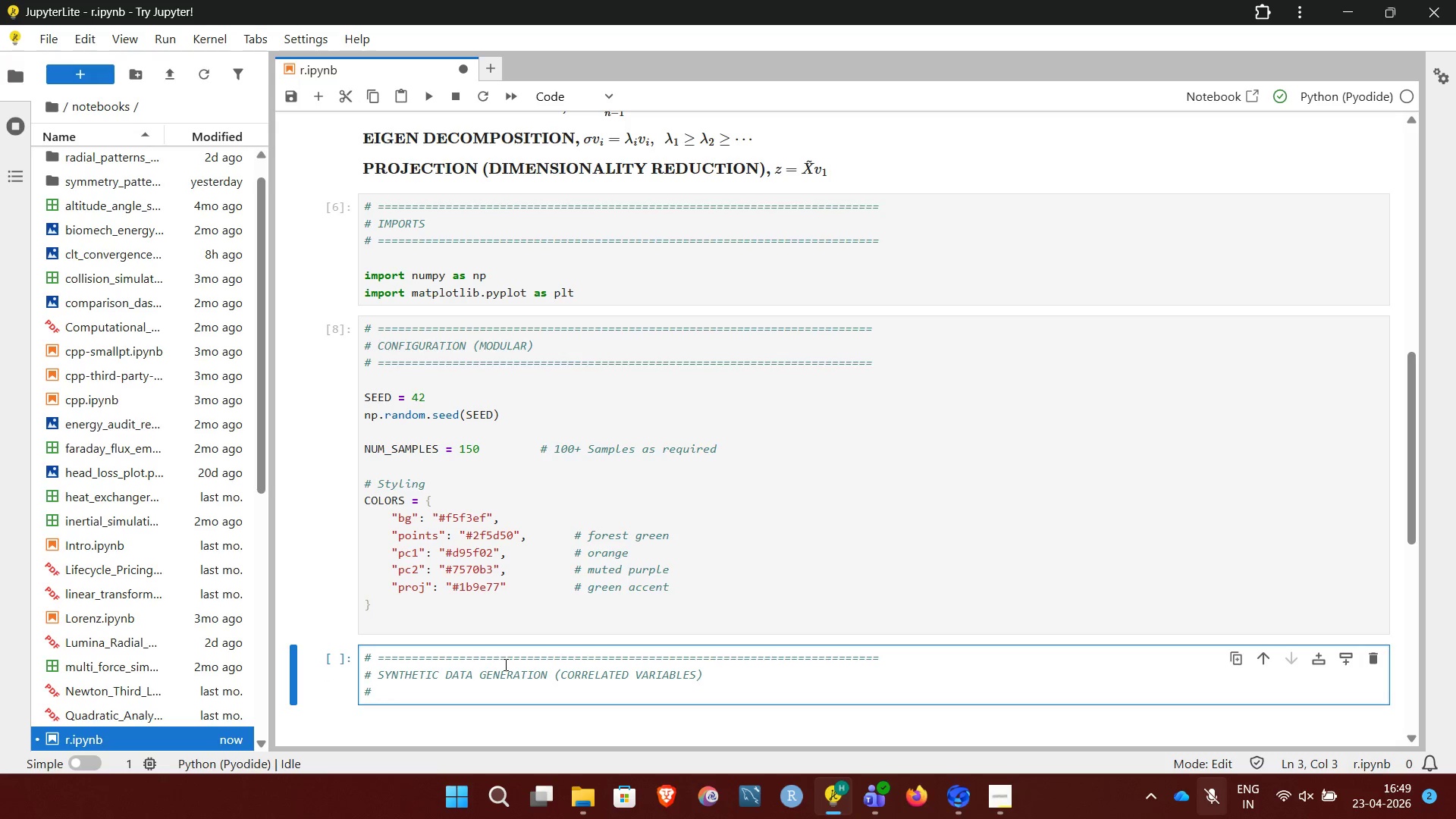 
hold_key(key=Equal, duration=1.51)
 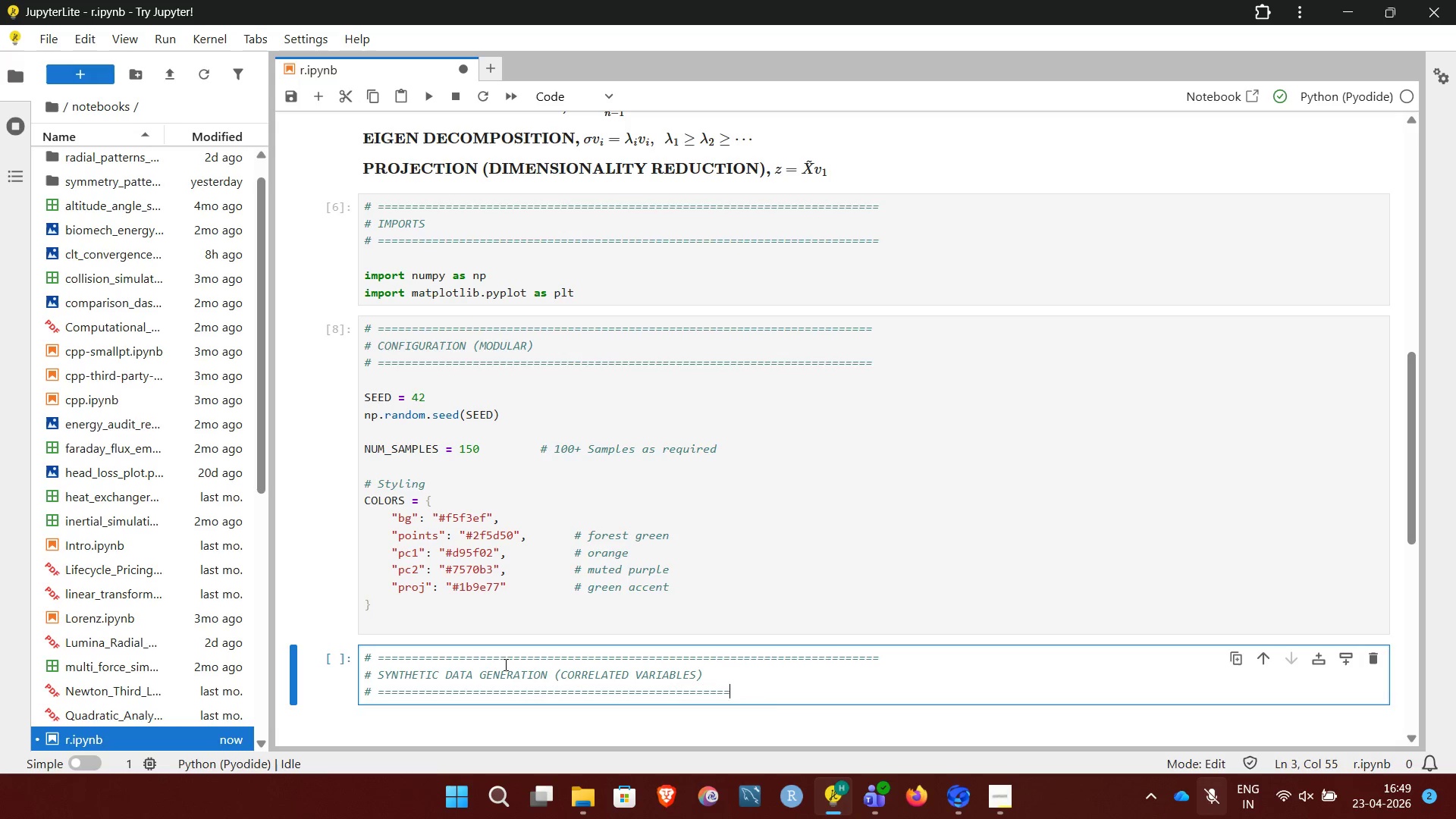 
hold_key(key=Equal, duration=1.19)
 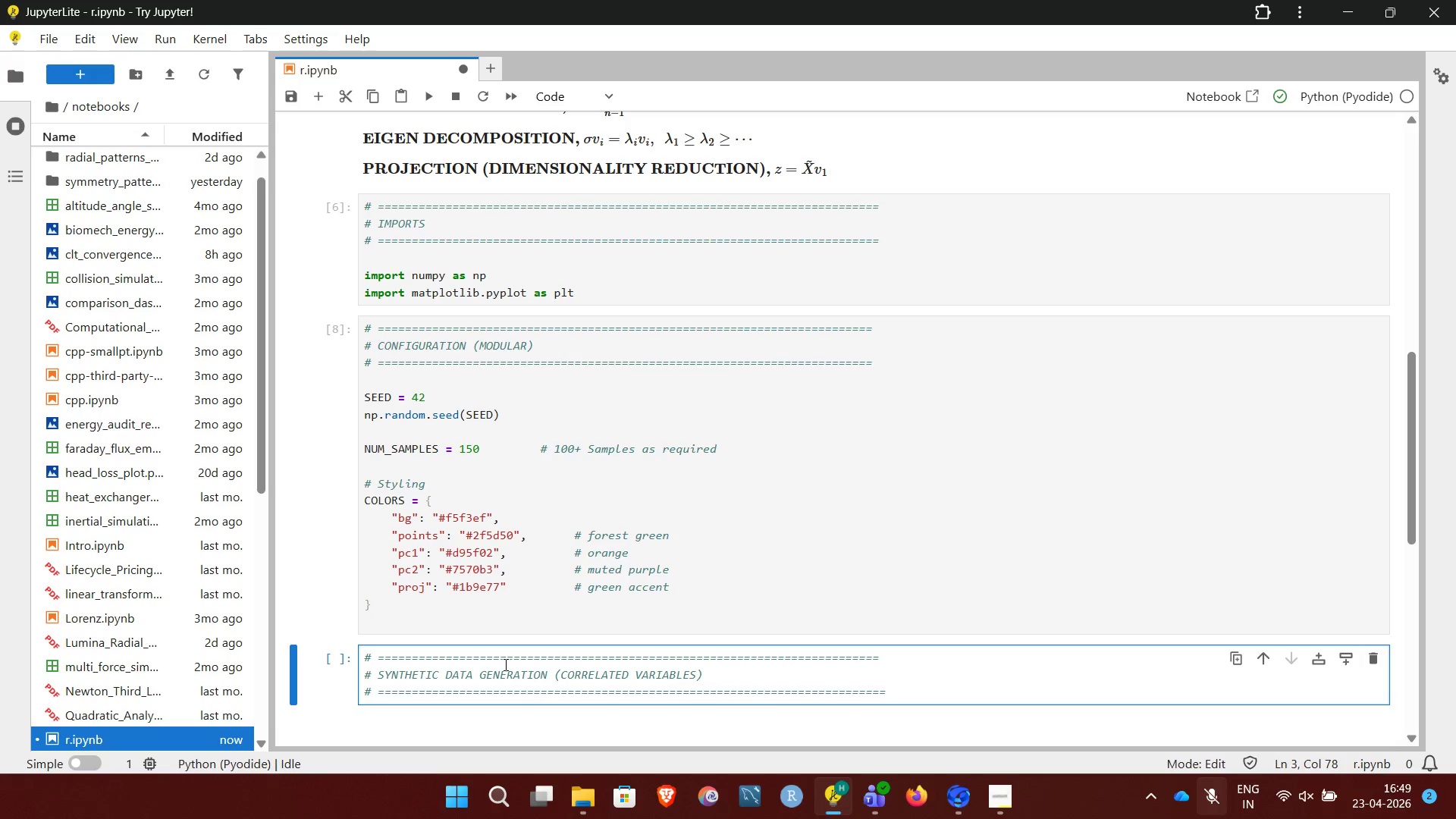 
key(Backspace)
 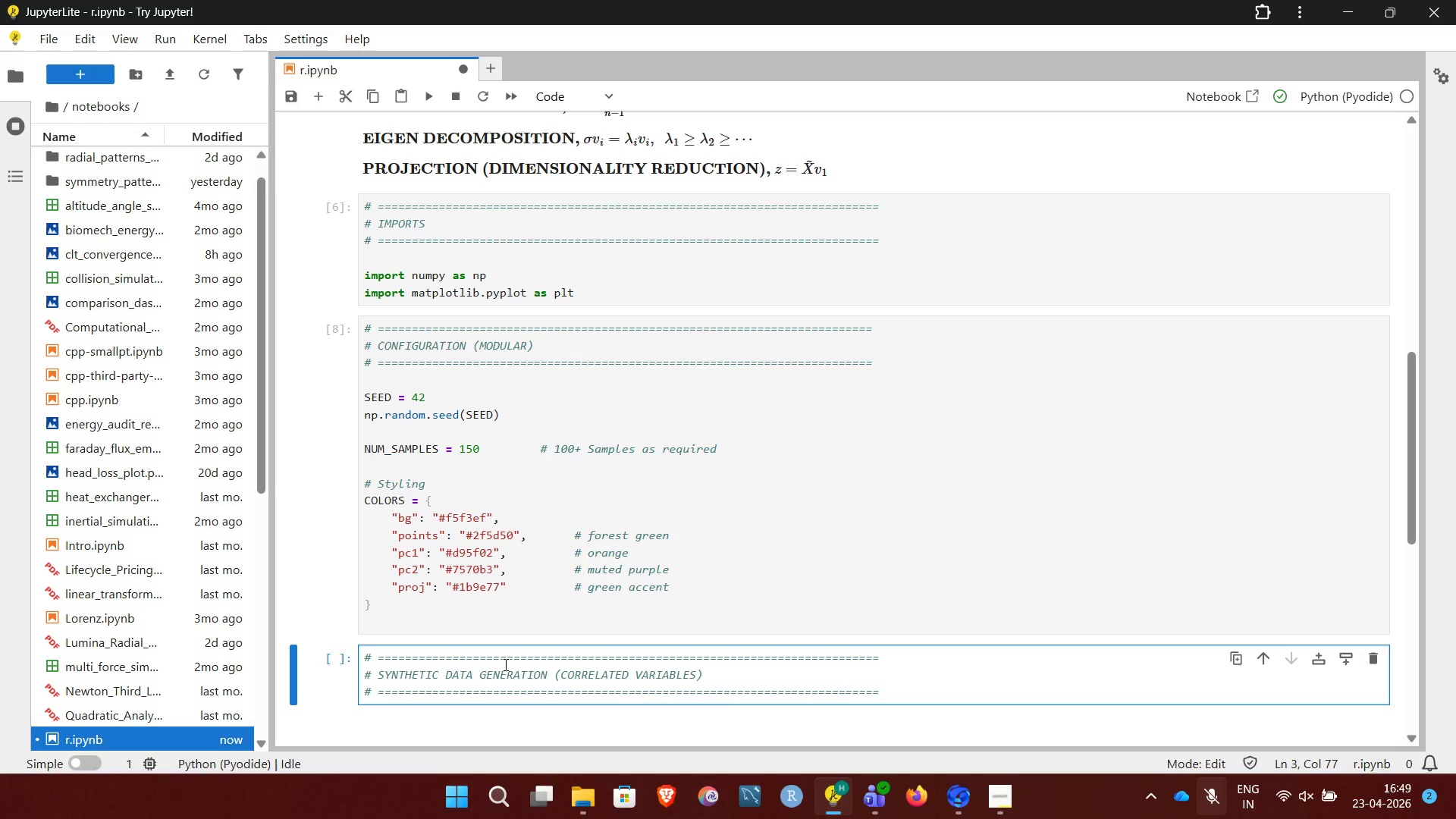 
key(Enter)
 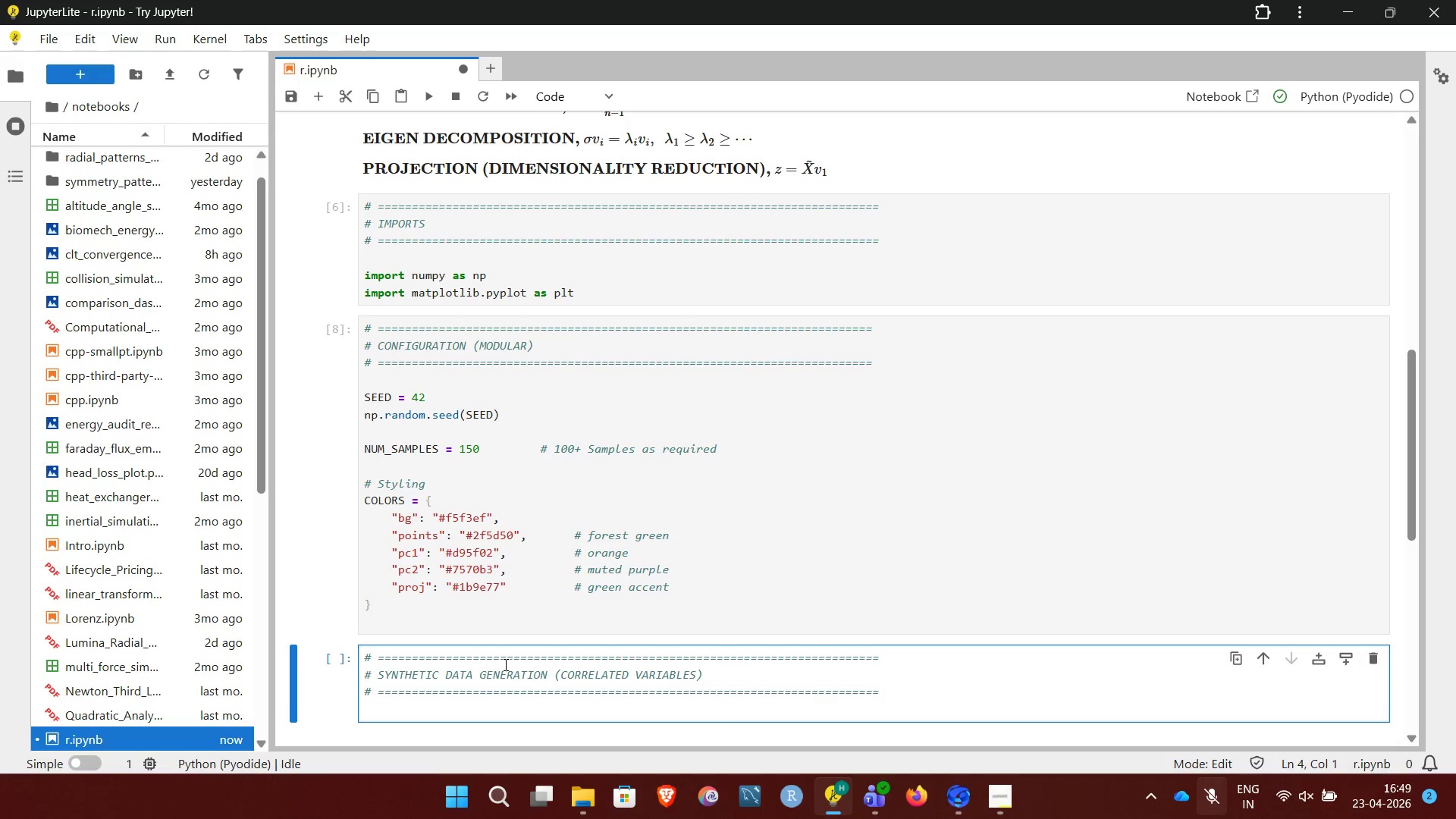 
key(Enter)
 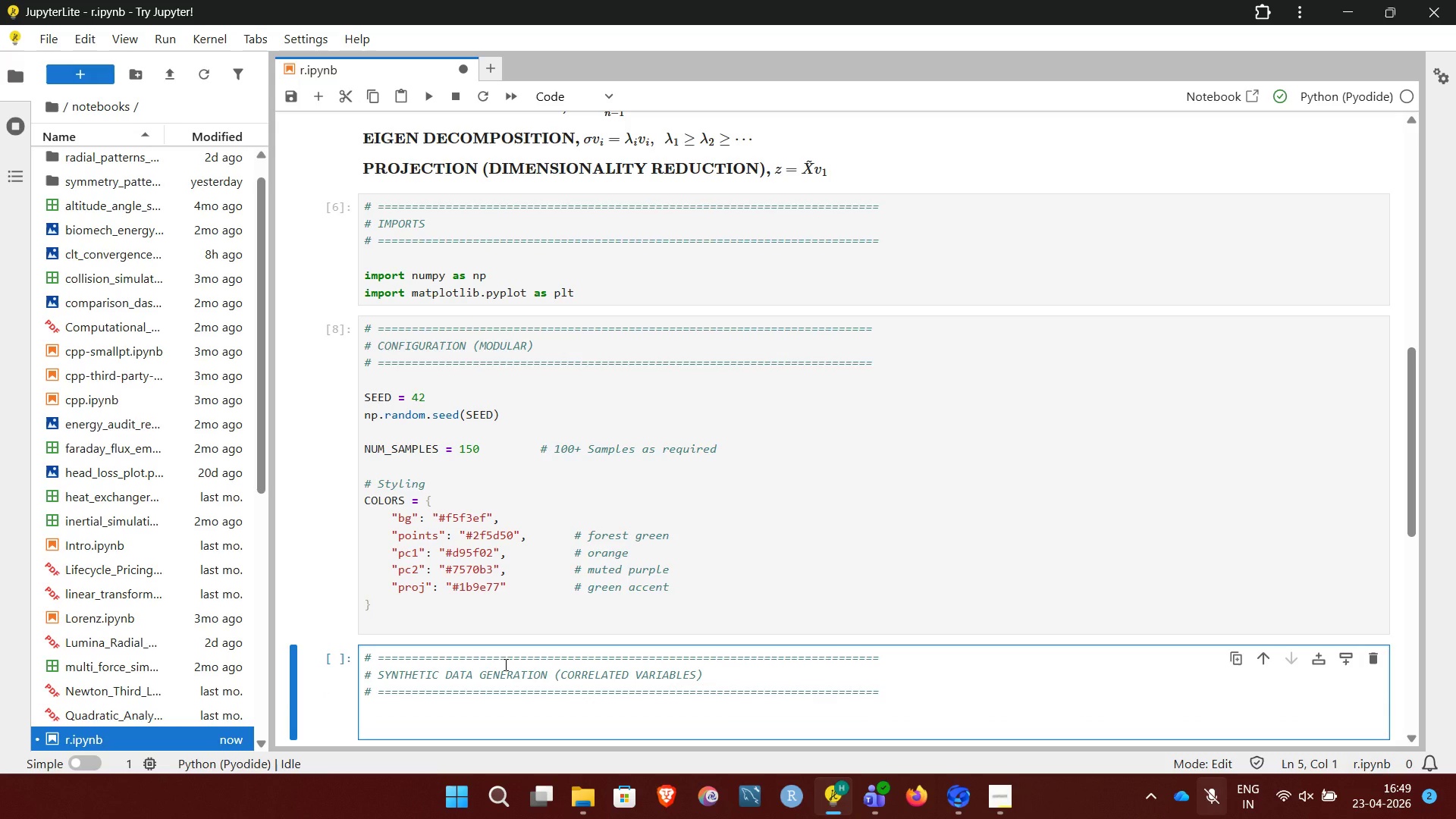 
type(# Simulate coorrelated wood properties:)
 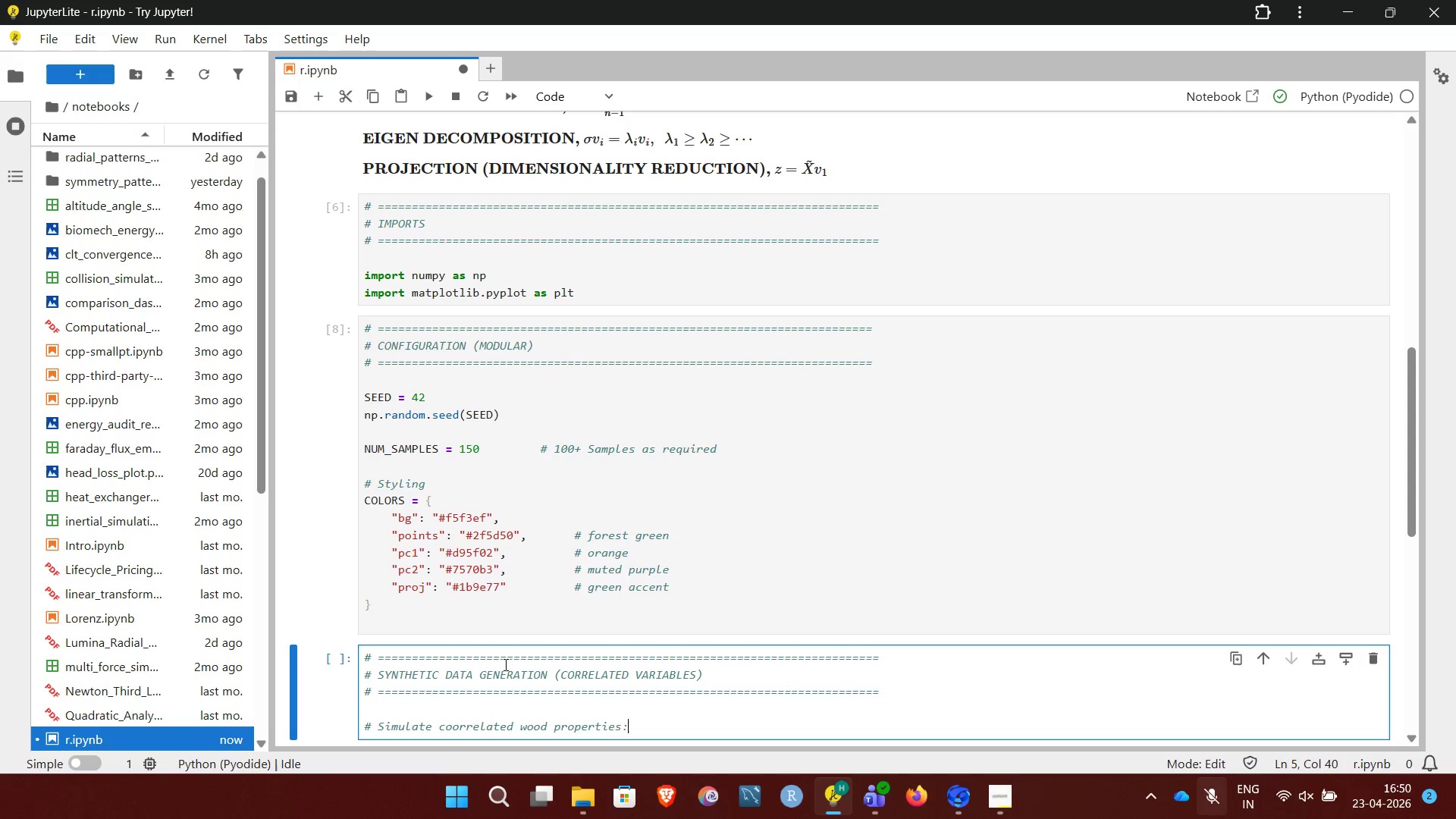 
key(Enter)
 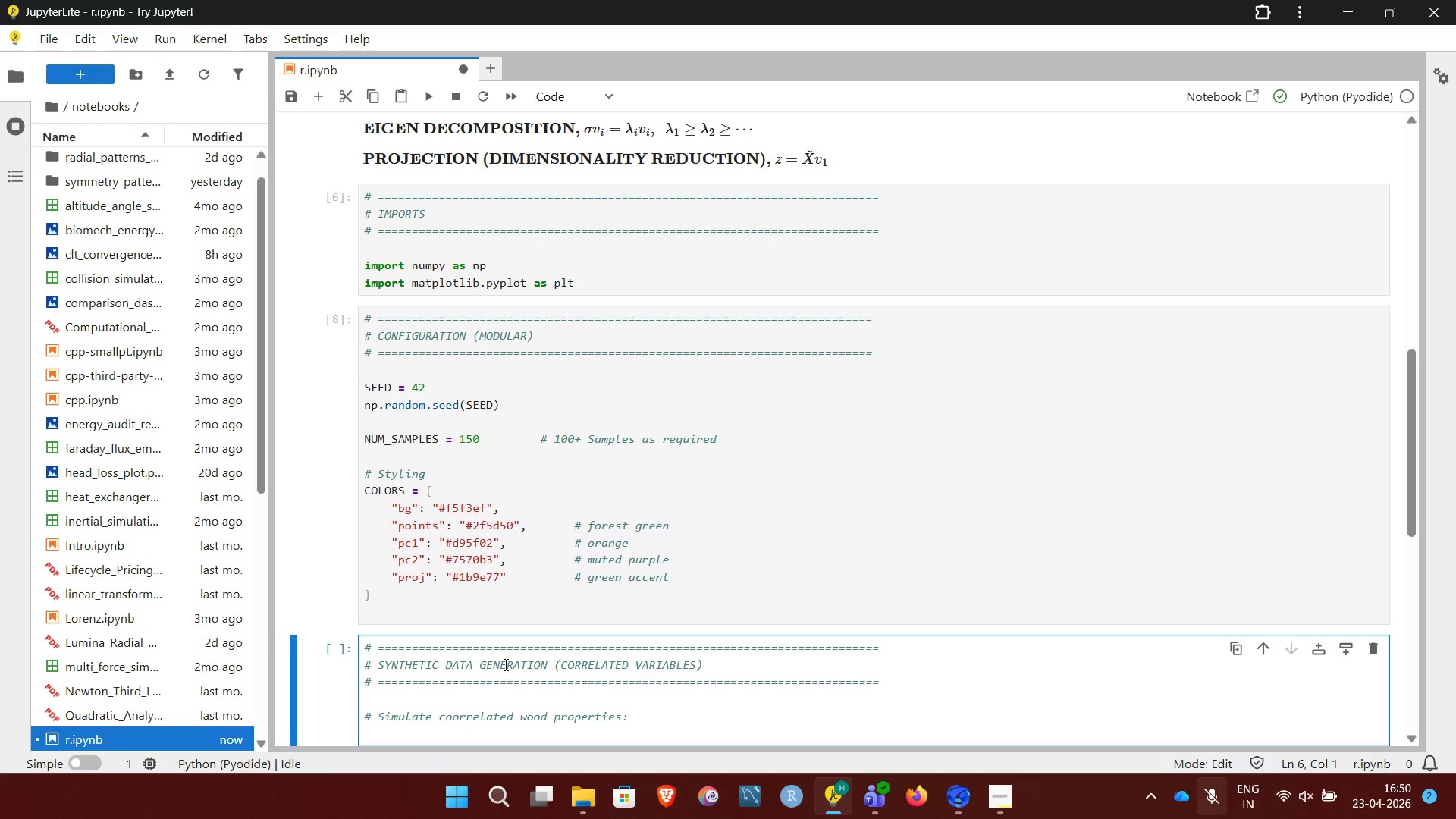 
type(# e.g., density vs moisture (positive correlation))
 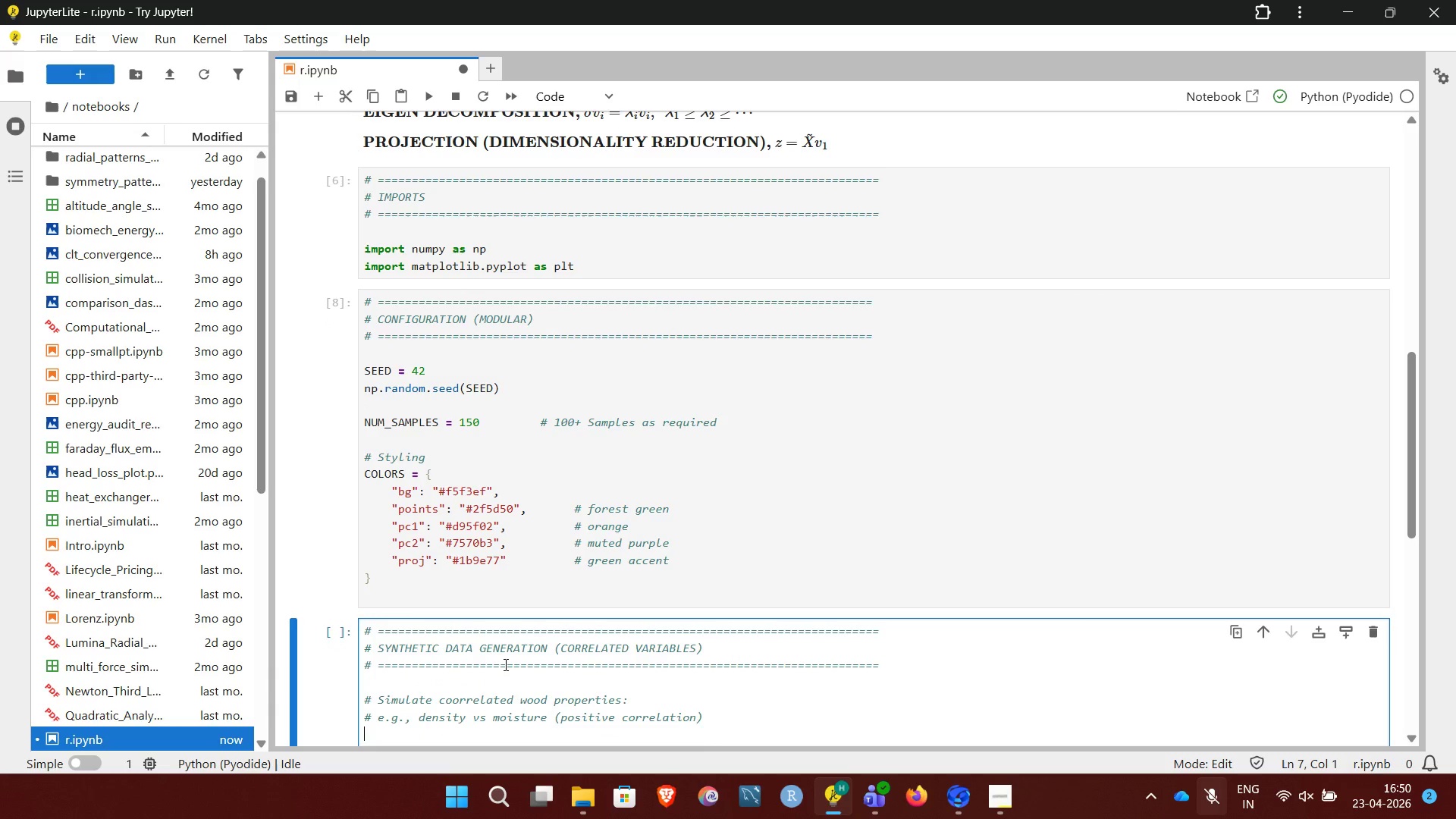 
 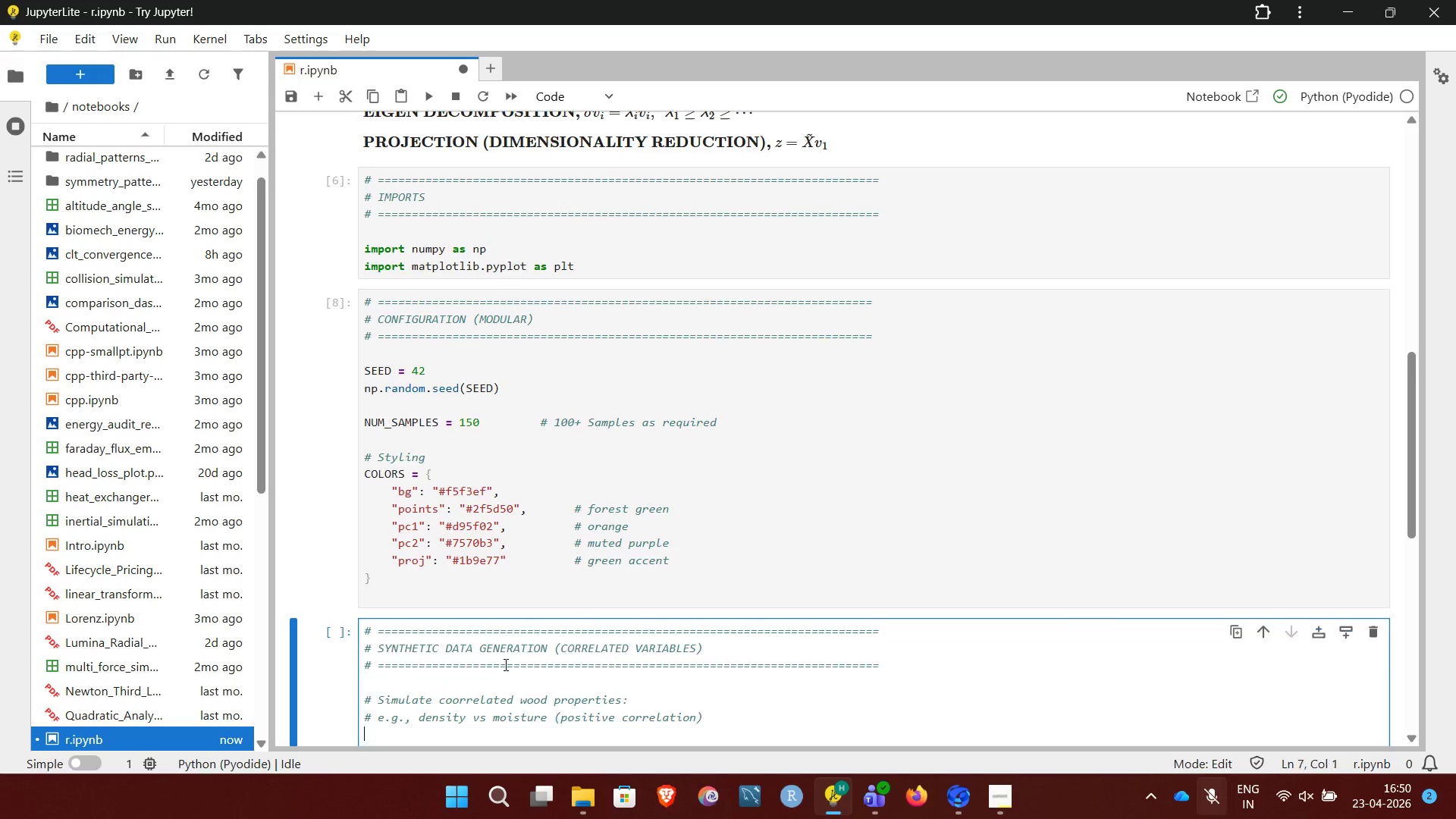 
key(Enter)
 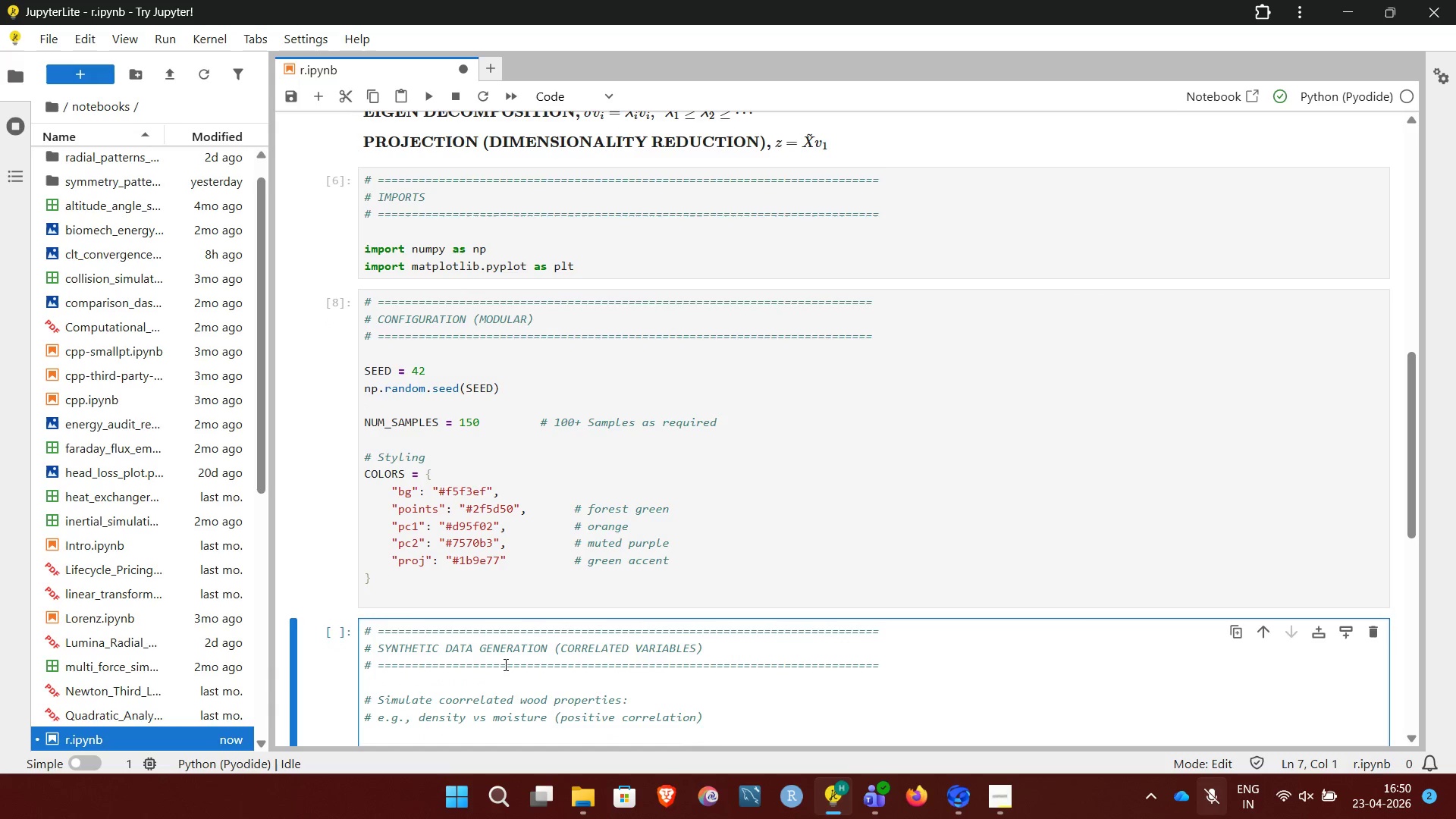 
type(density =n)
key(Backspace)
type( np.random.normal(loc=600, scale=40, size=NUM_SAMPLES))
 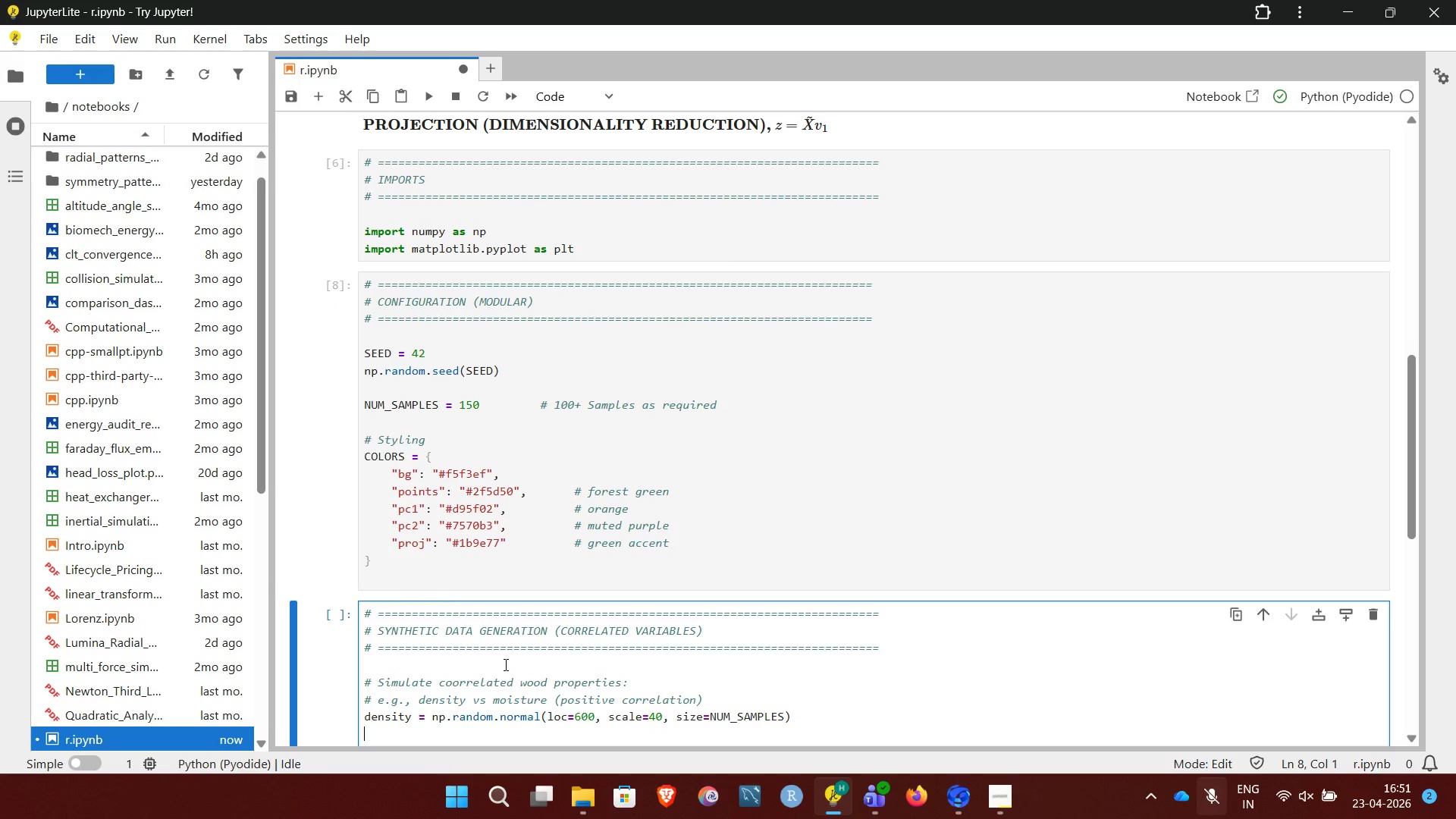 
 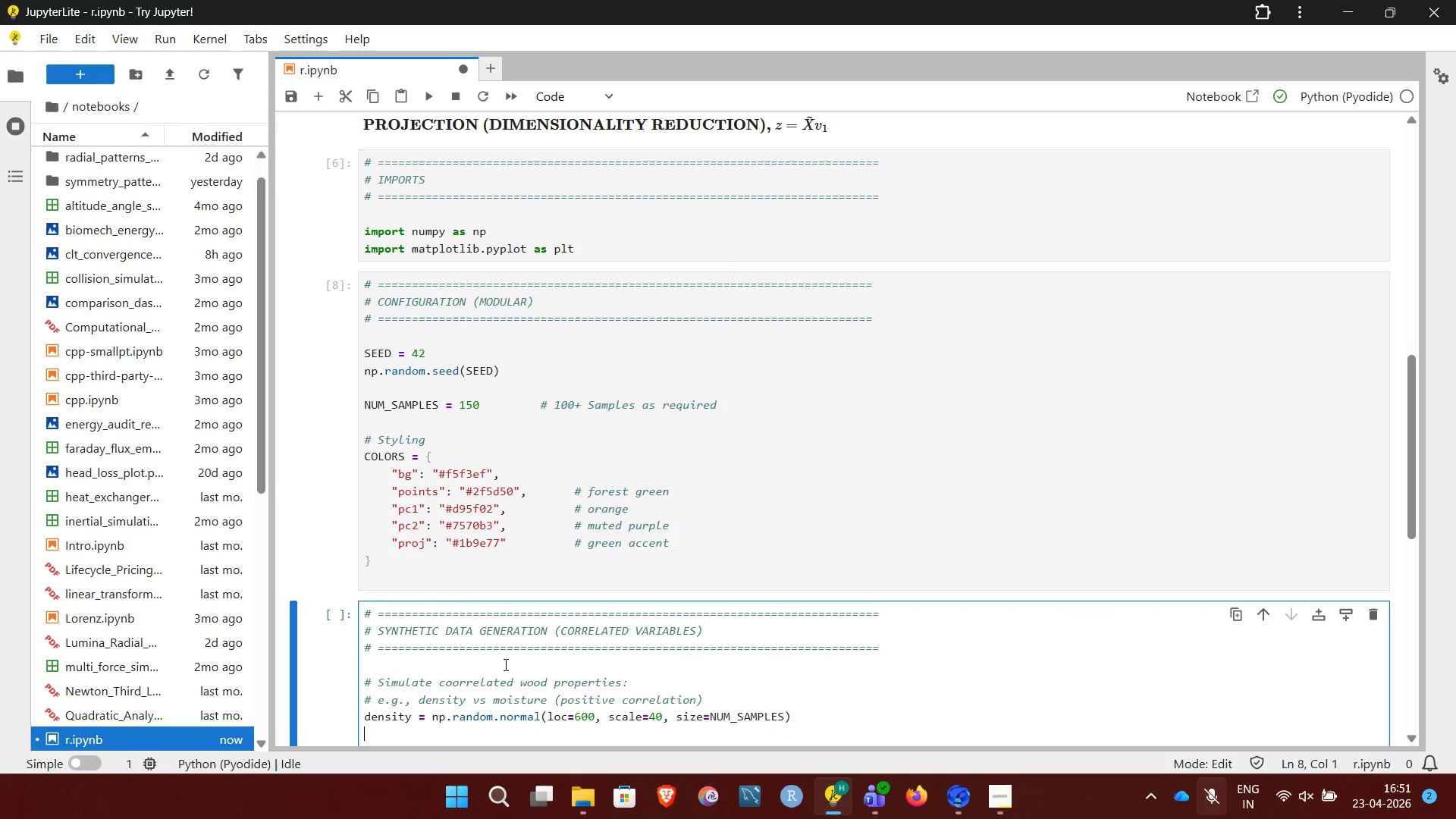 
key(Enter)
 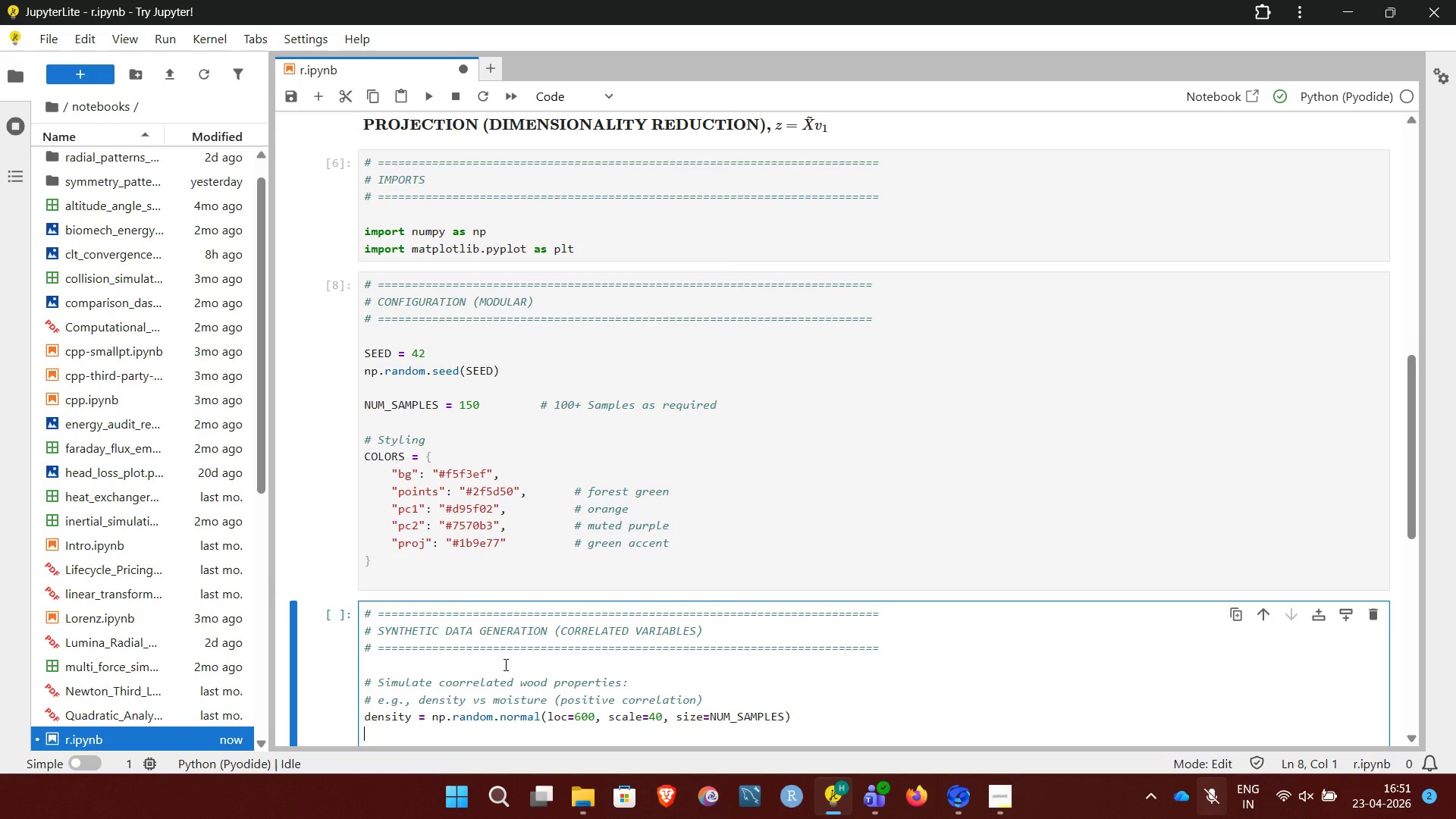 
type(moisture = 0.6* density + np.random.normal(loc=0, scale=30, size=NUM_SAMPLES))
 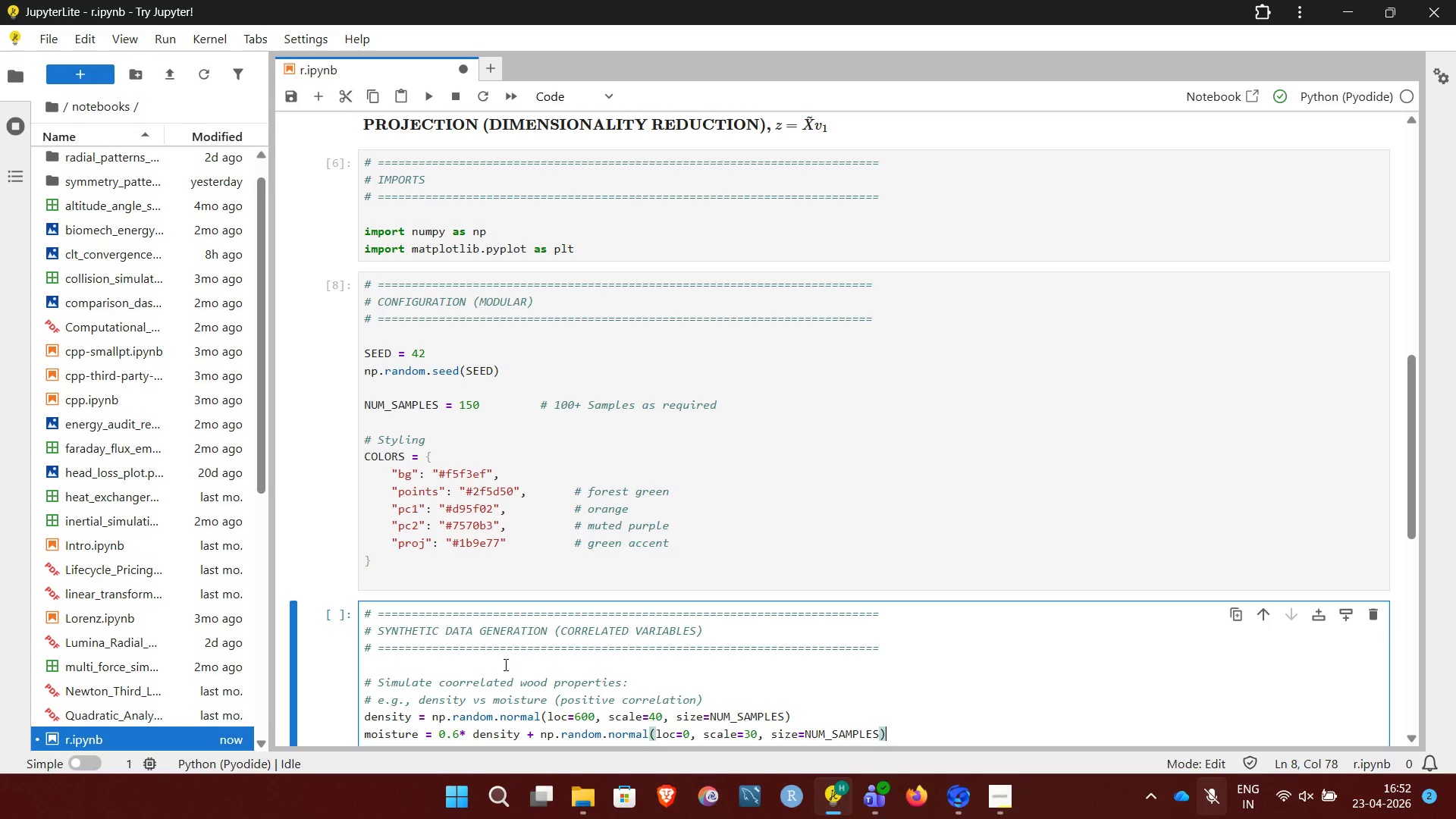 
key(Enter)
 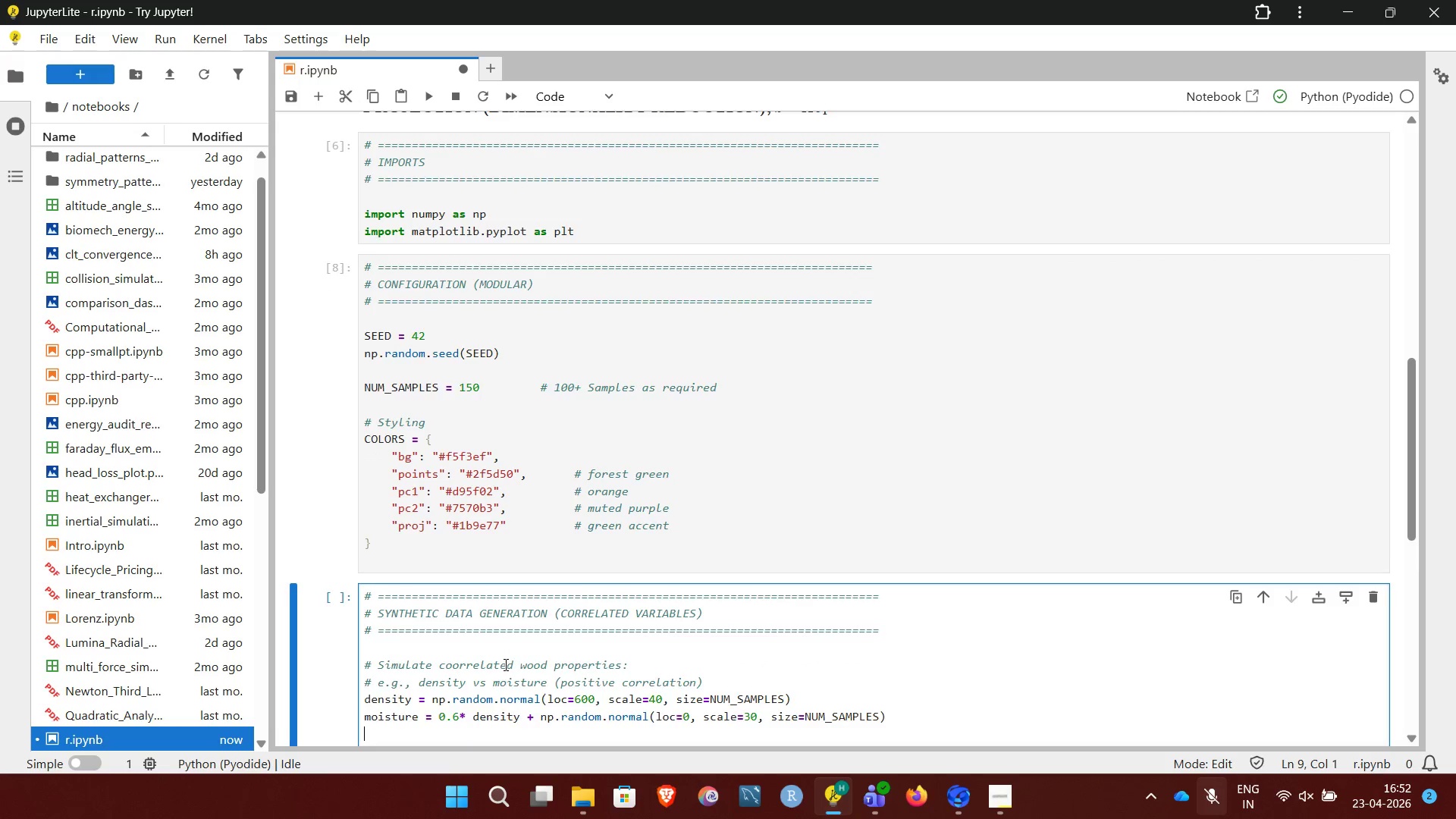 
key(Enter)
 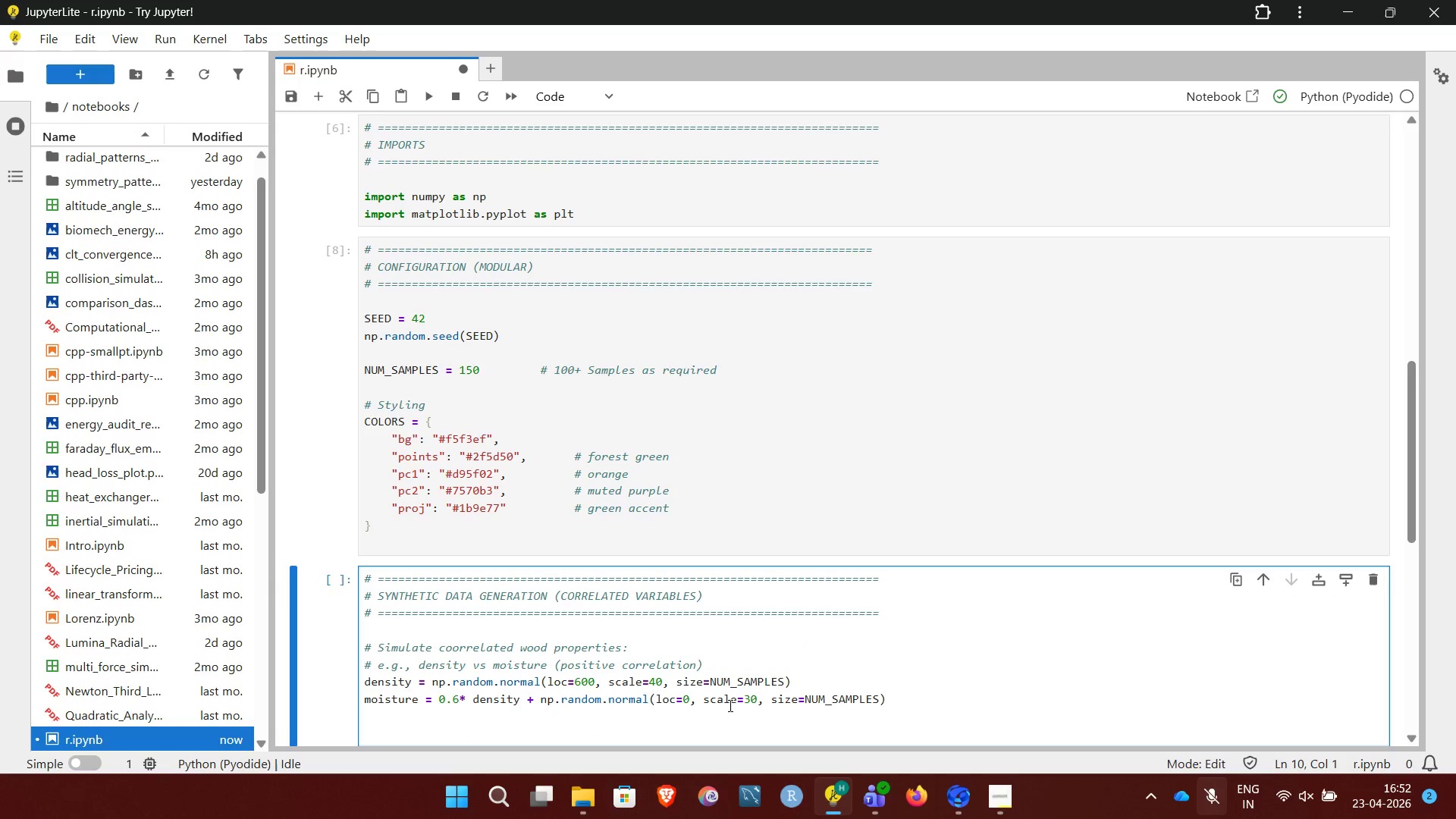 
left_click([996, 807])